 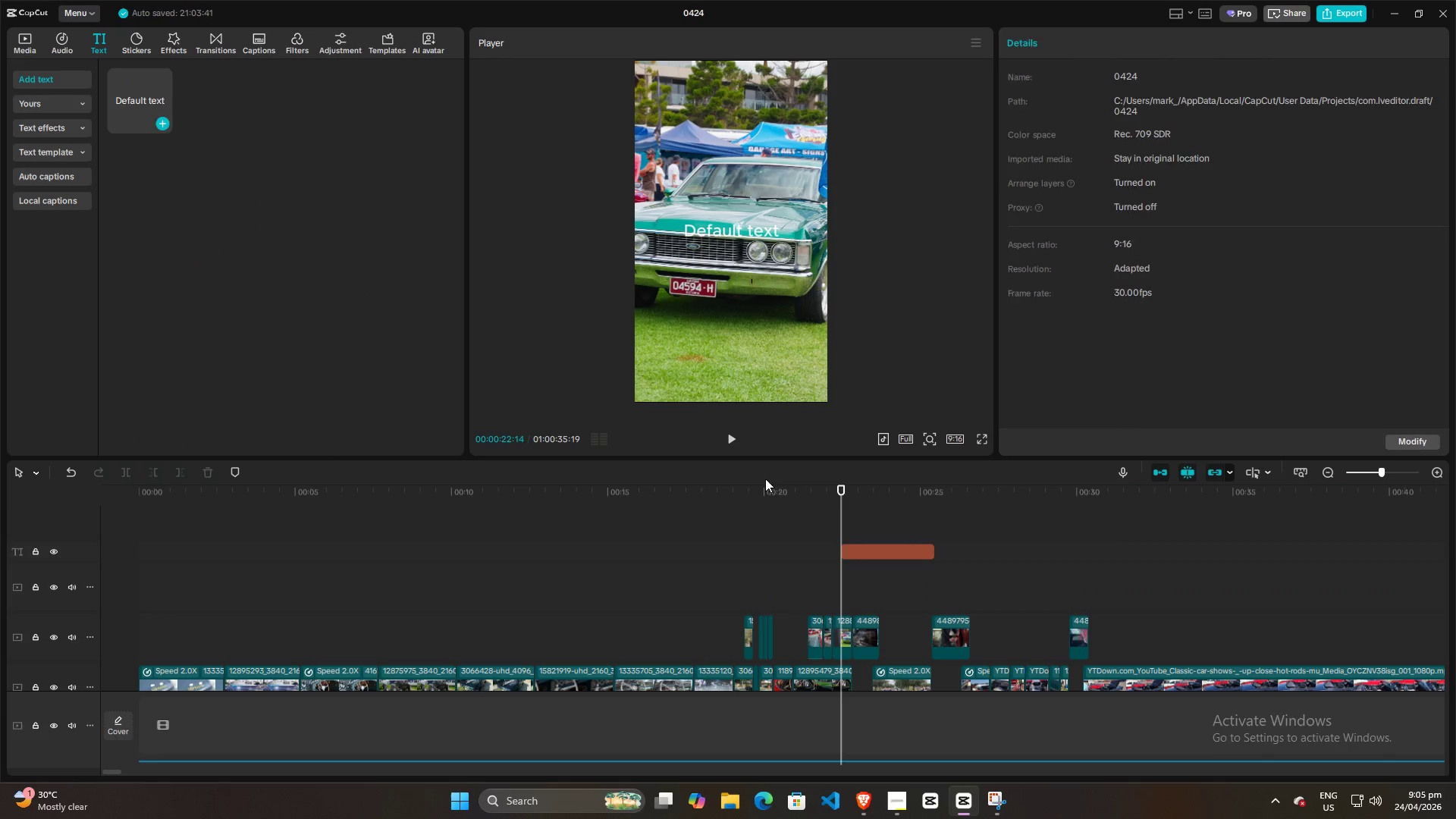 
left_click_drag(start_coordinate=[883, 546], to_coordinate=[877, 549])
 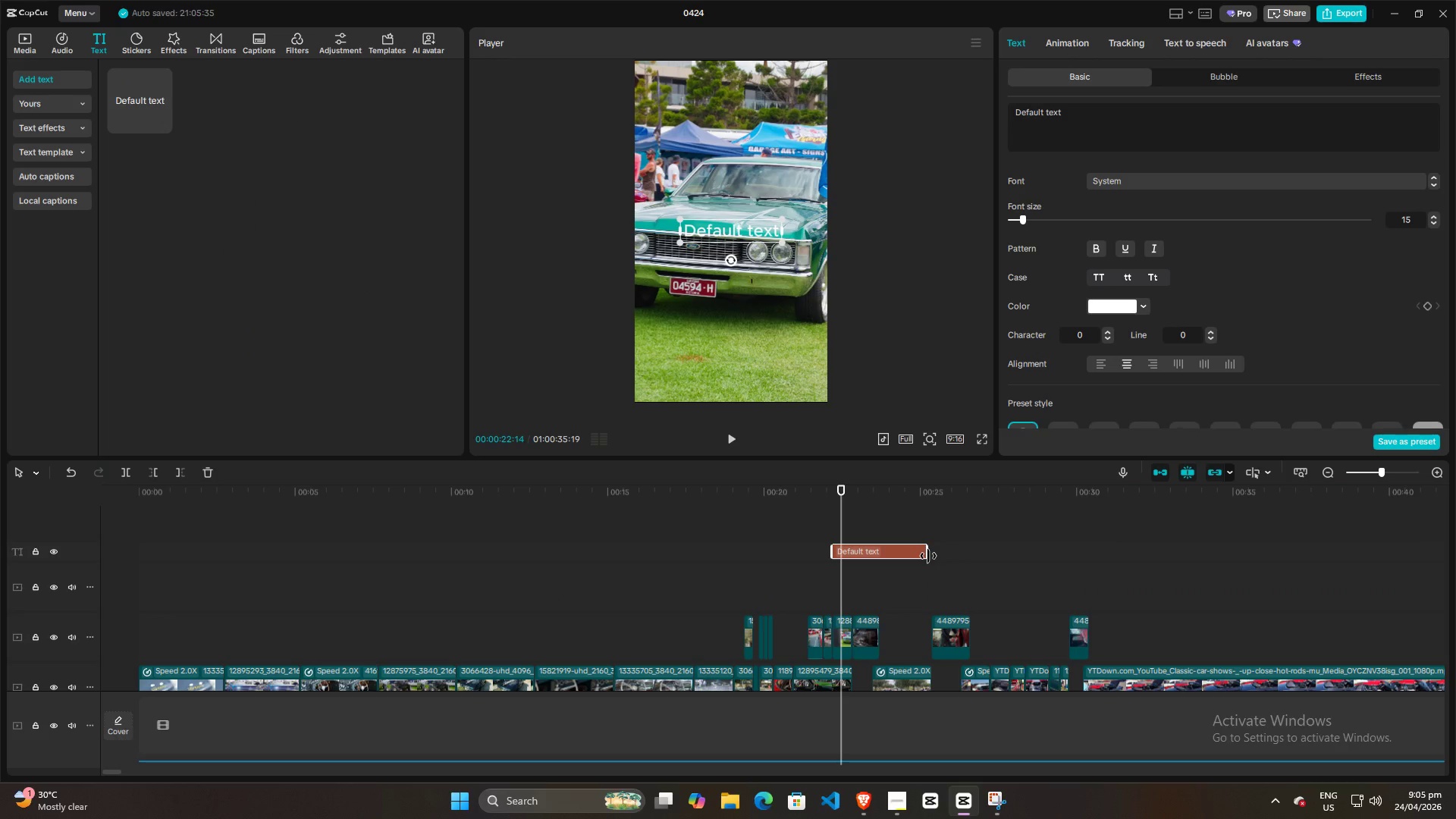 
left_click_drag(start_coordinate=[928, 556], to_coordinate=[847, 556])
 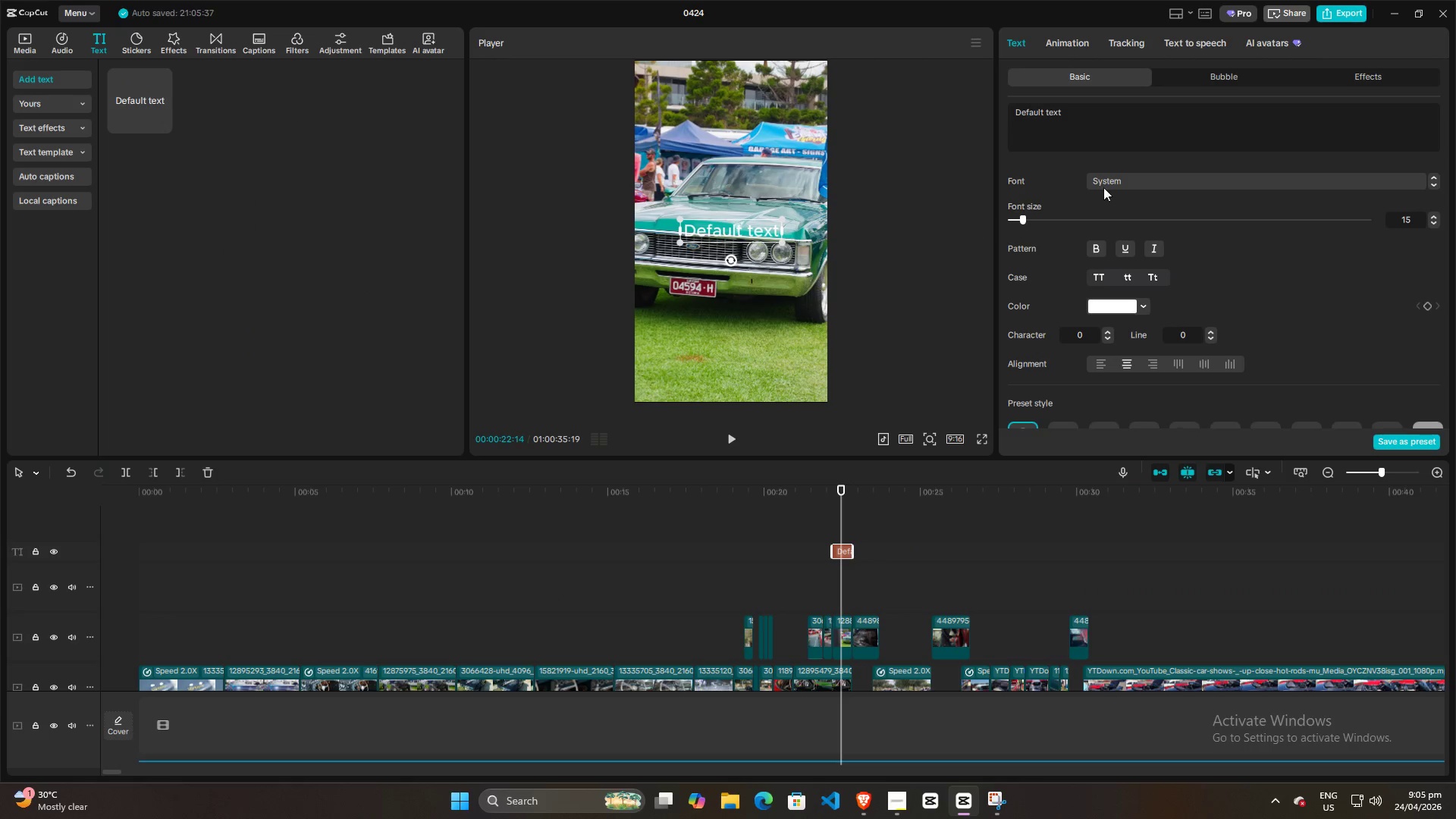 
left_click([1080, 120])
 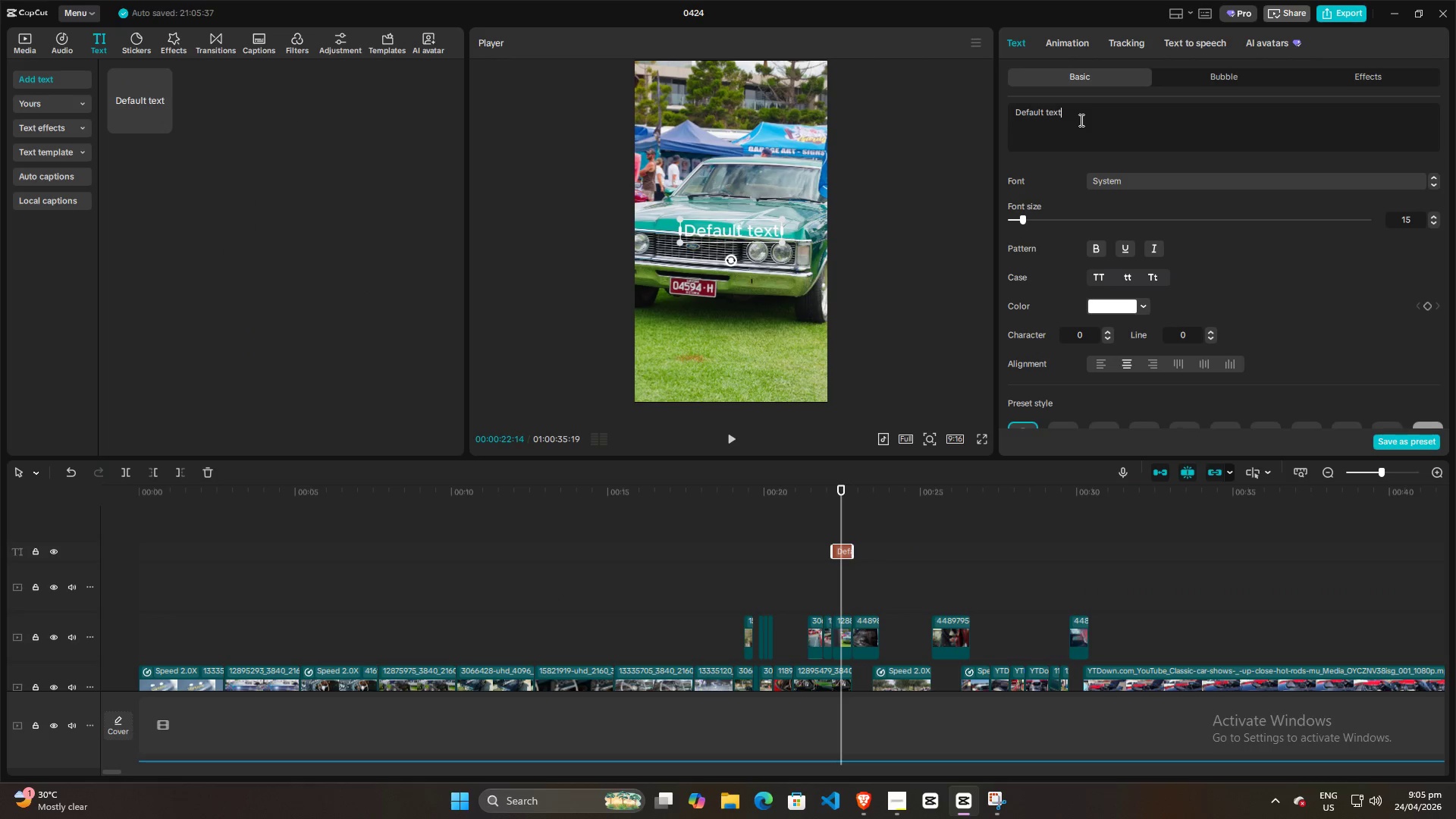 
key(Control+ControlLeft)
 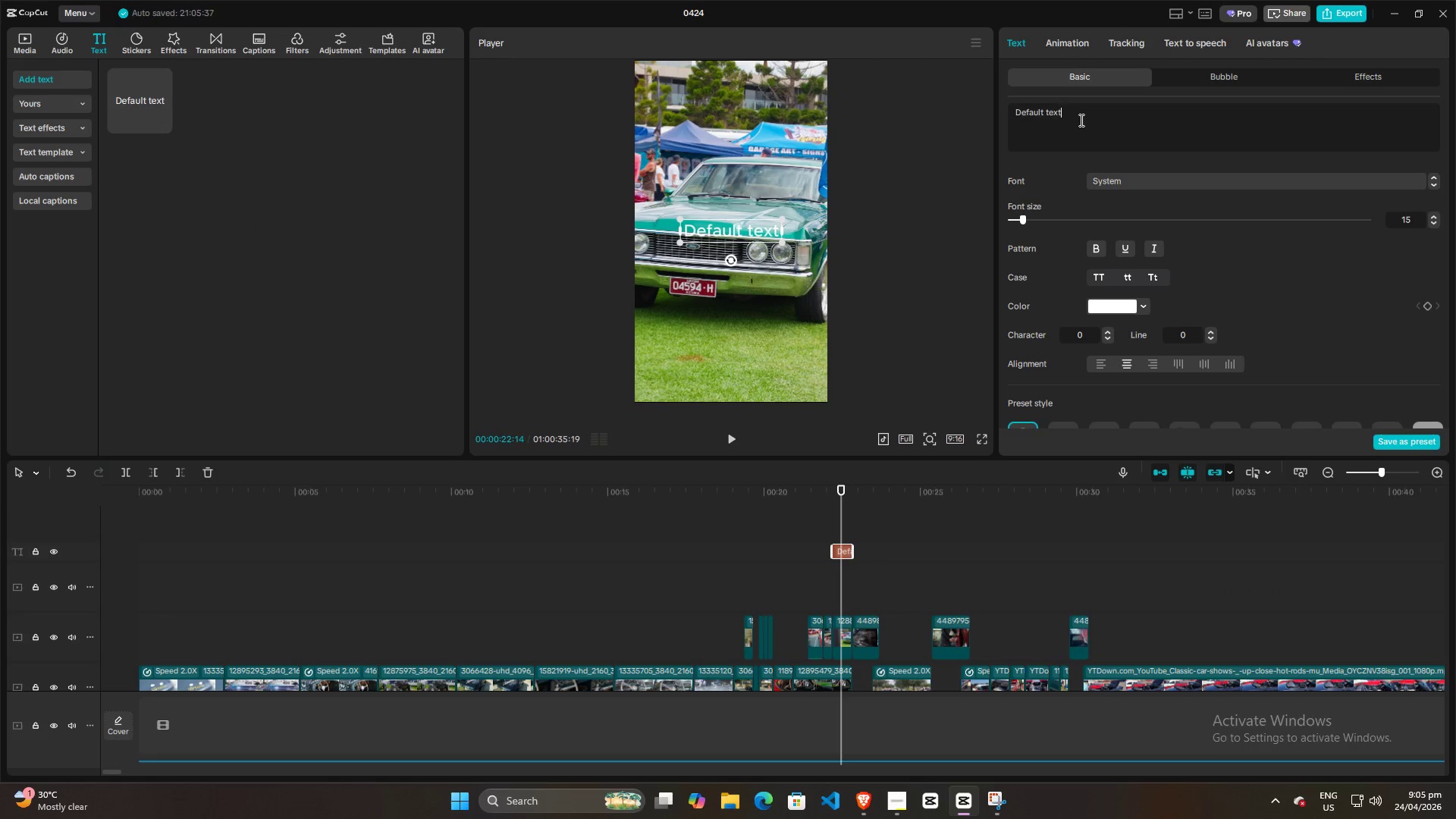 
key(Control+A)
 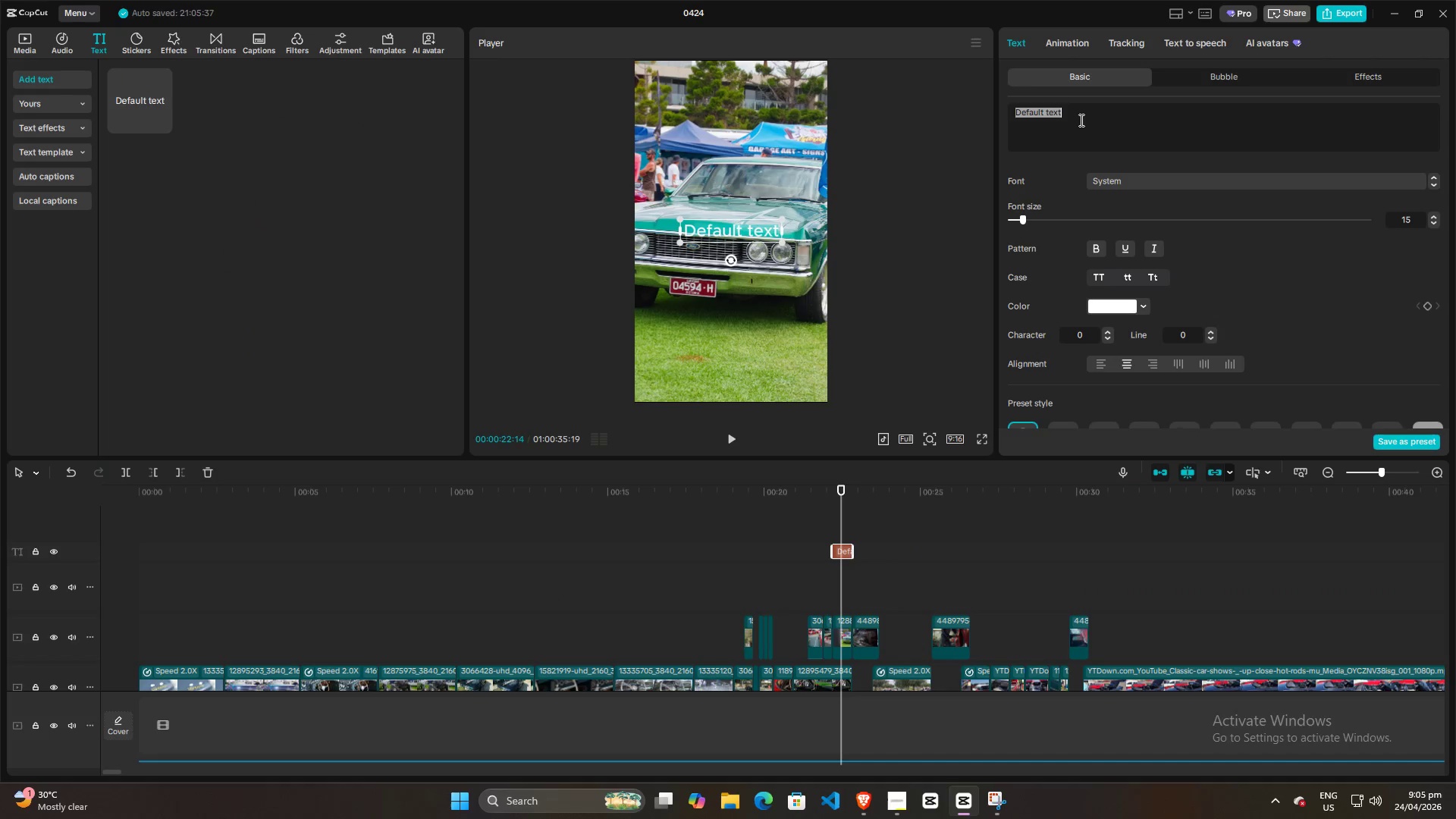 
type(Ford )
 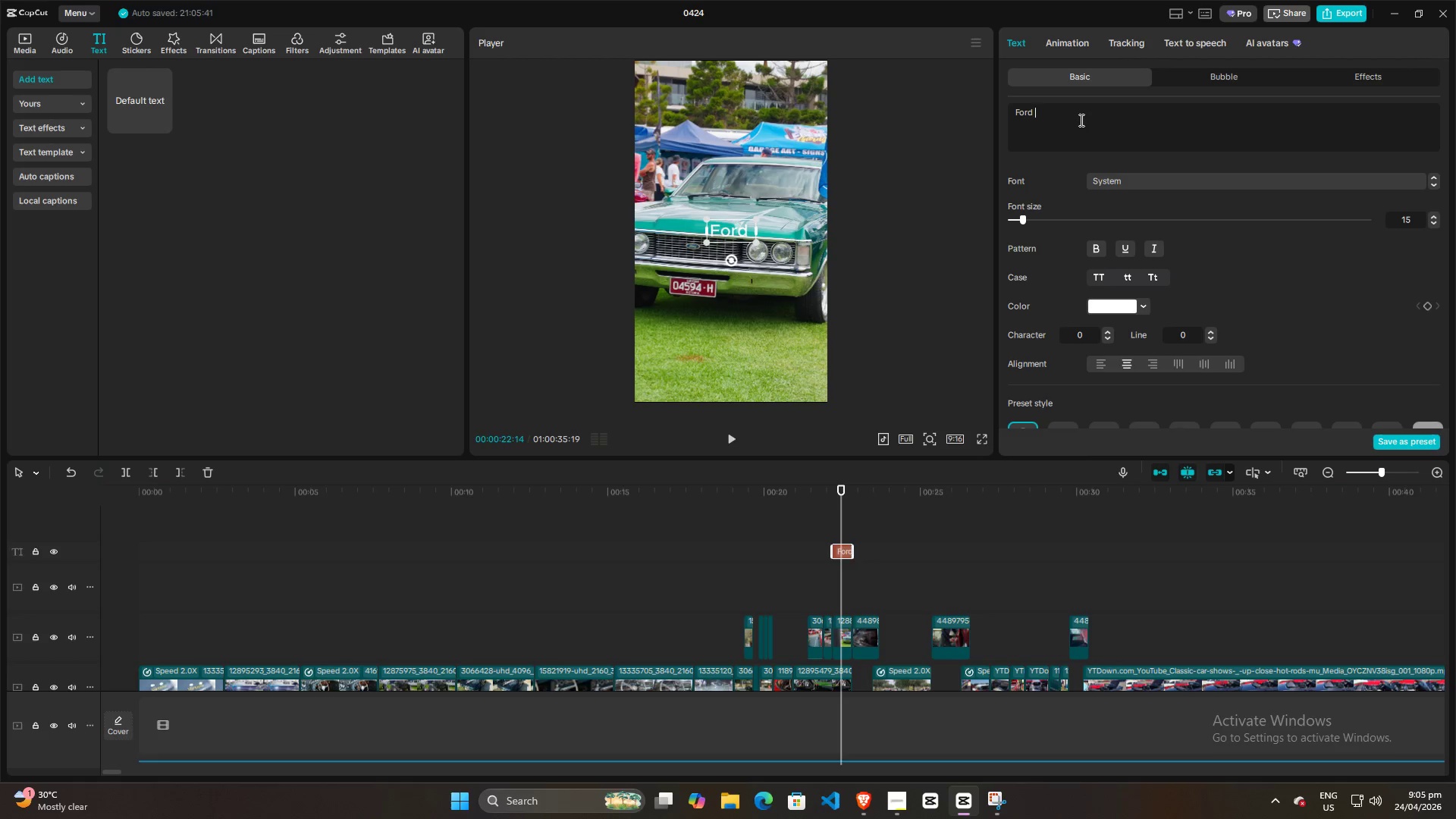 
key(Alt+AltLeft)
 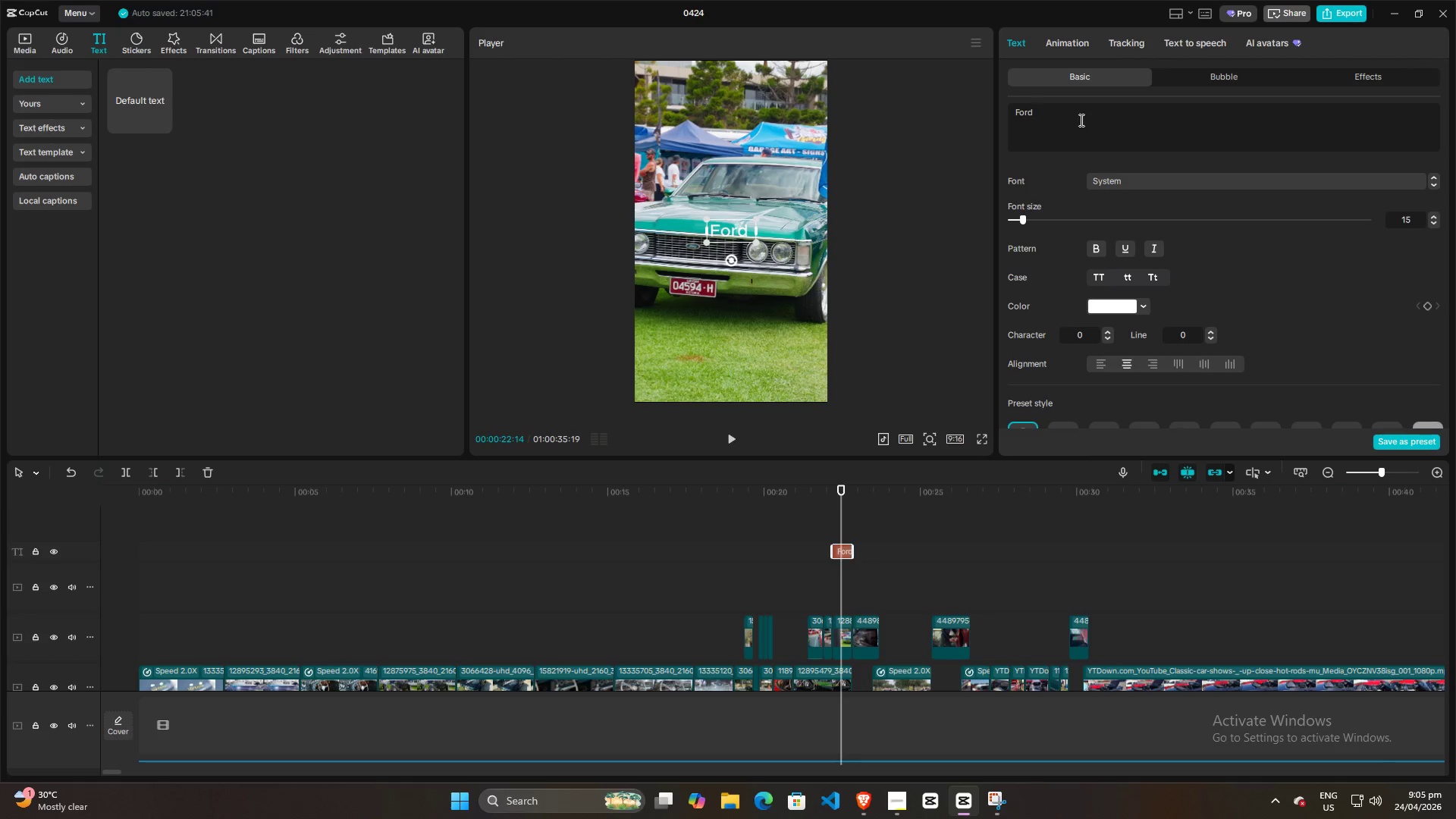 
key(Alt+Tab)